 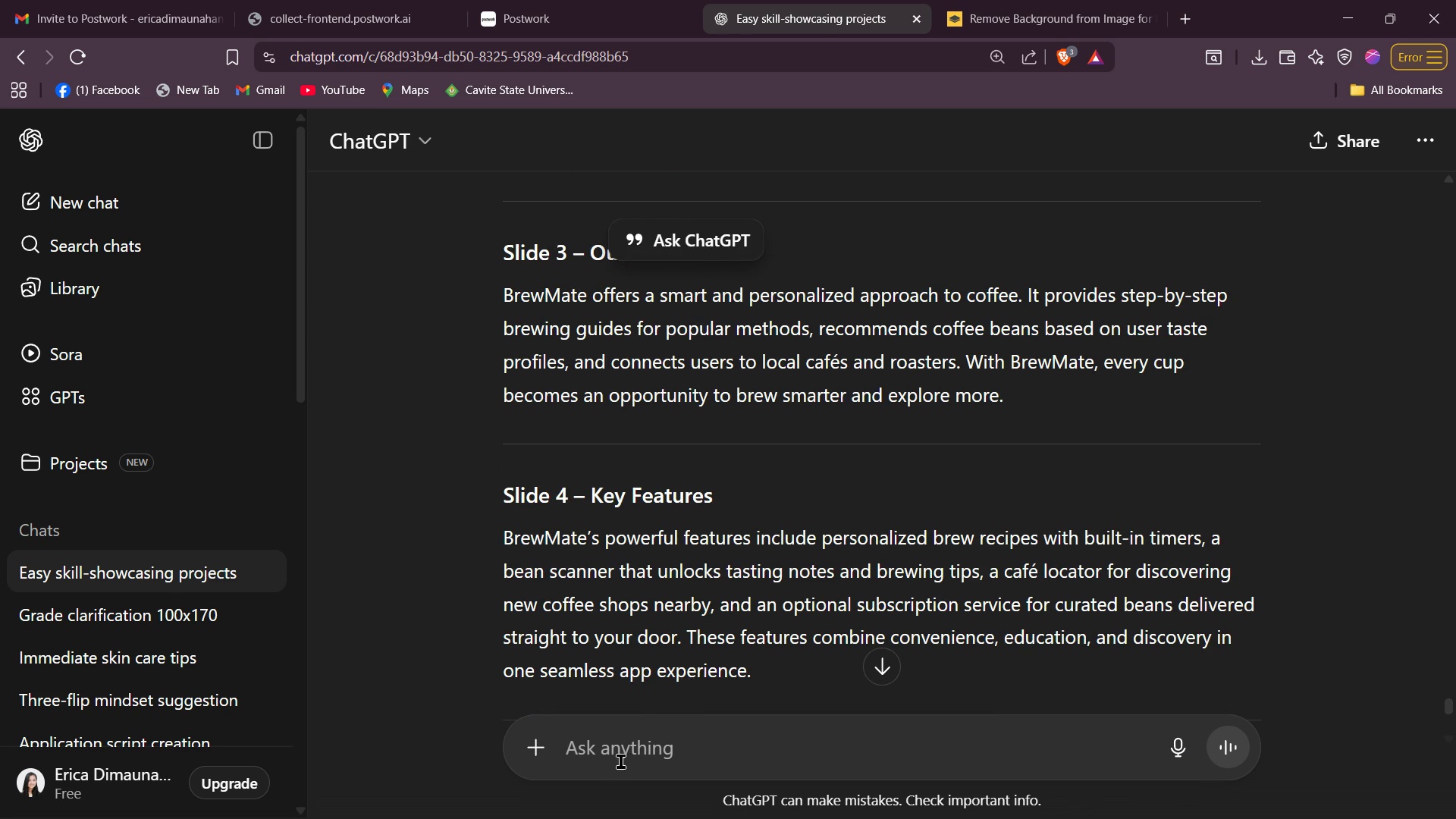 
type(for oeverview)
 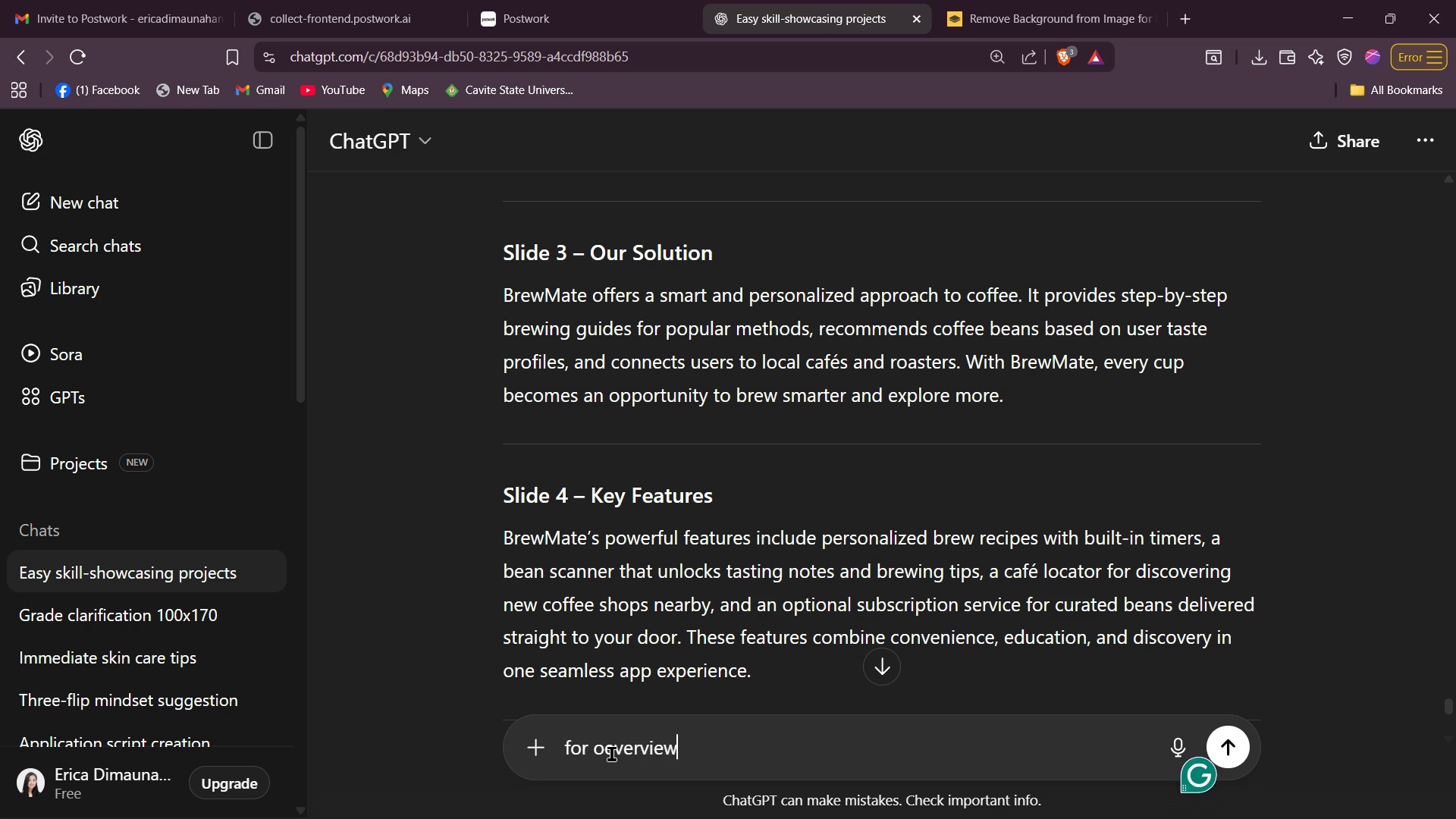 
key(Enter)
 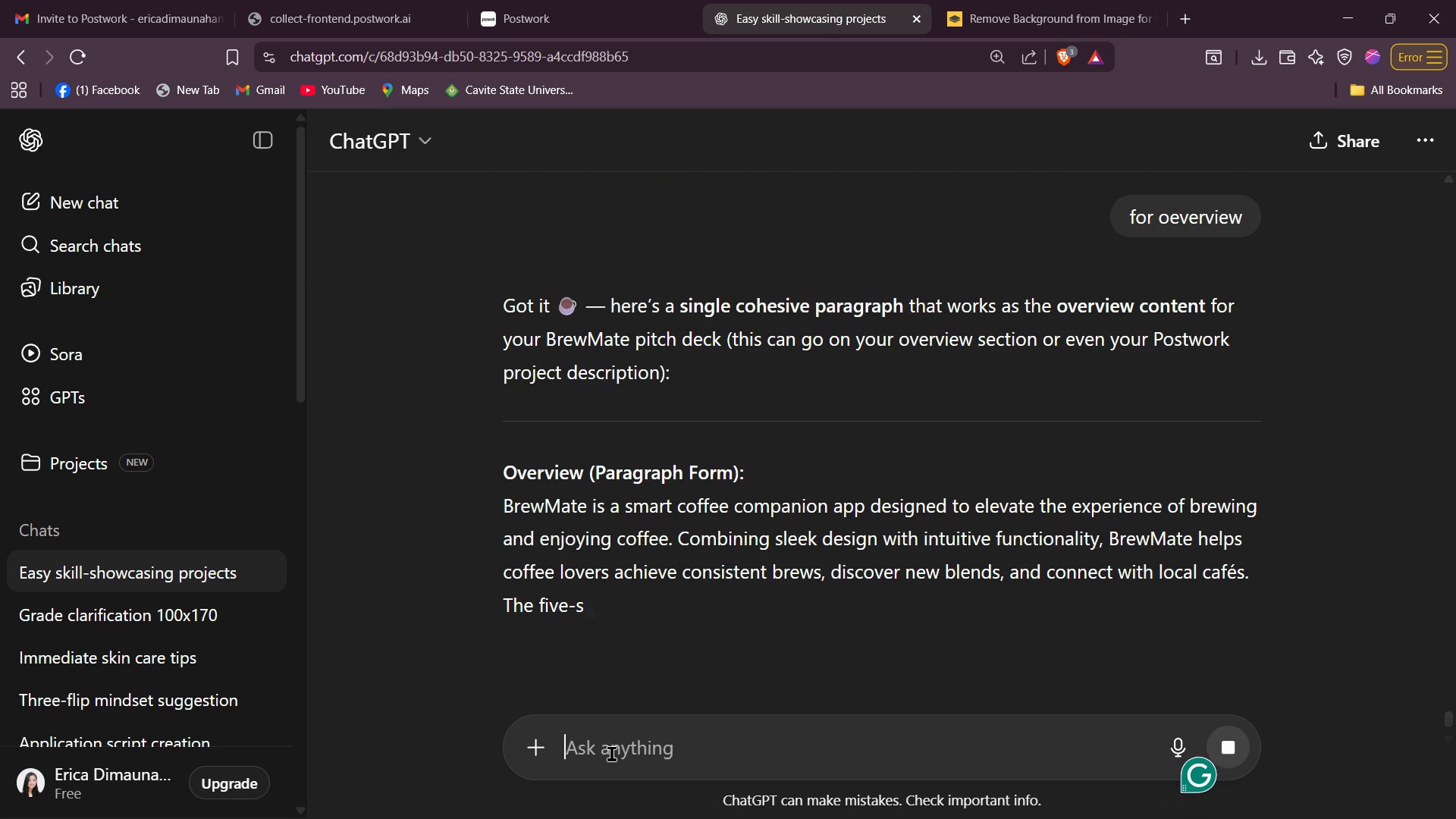 
wait(5.22)
 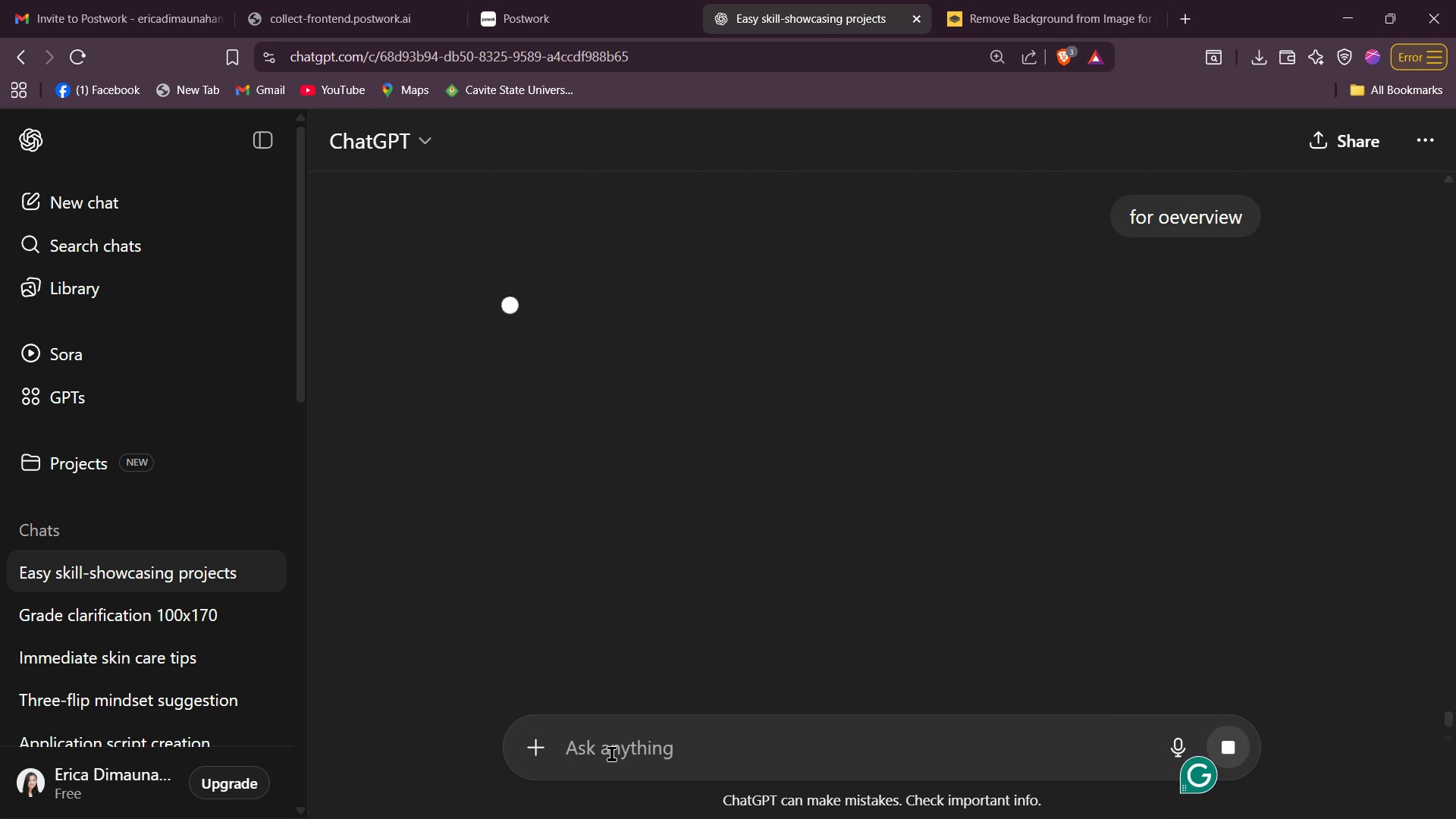 
scroll: coordinate [563, 535], scroll_direction: down, amount: 1.0